 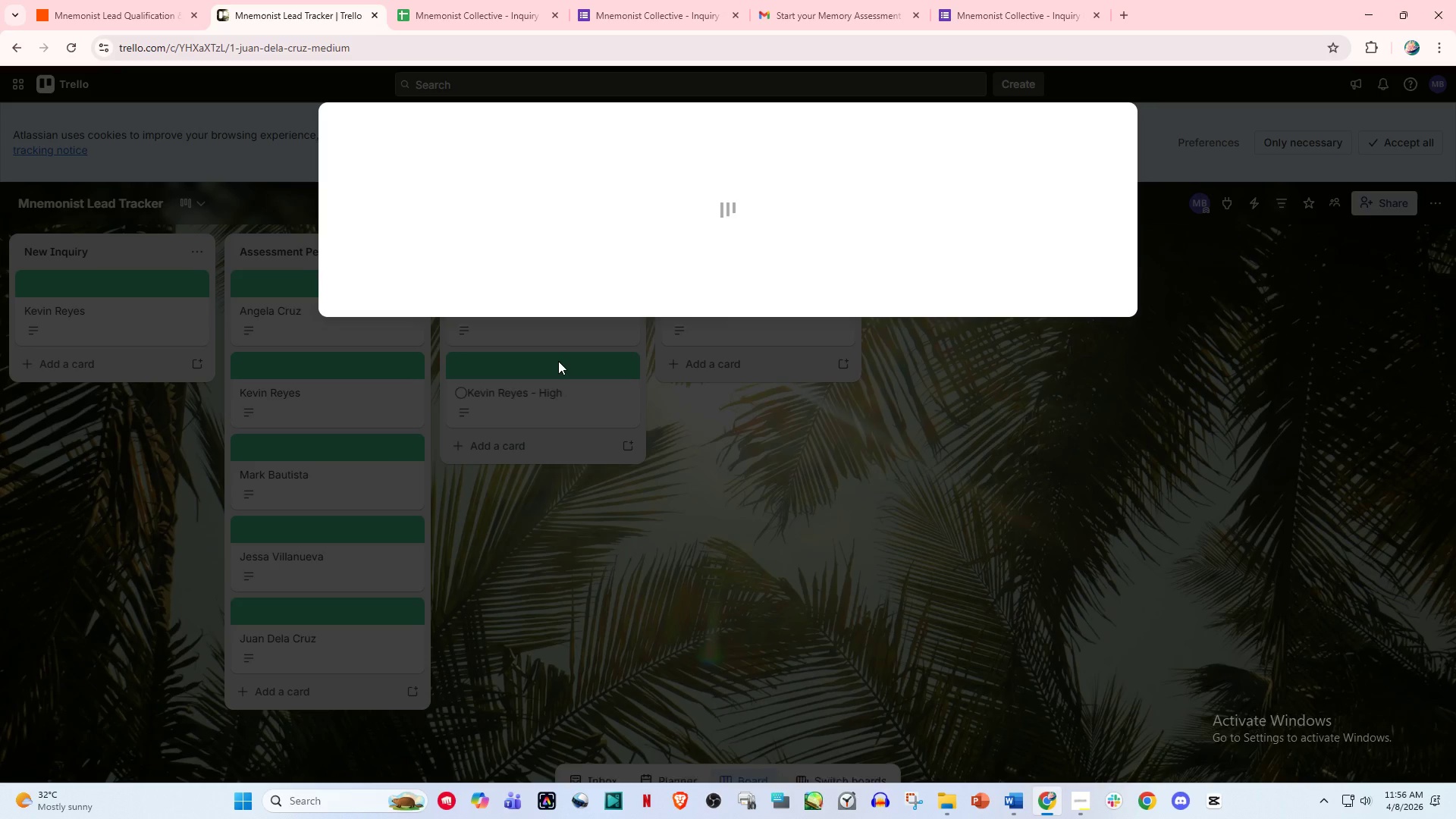 
left_click([618, 548])
 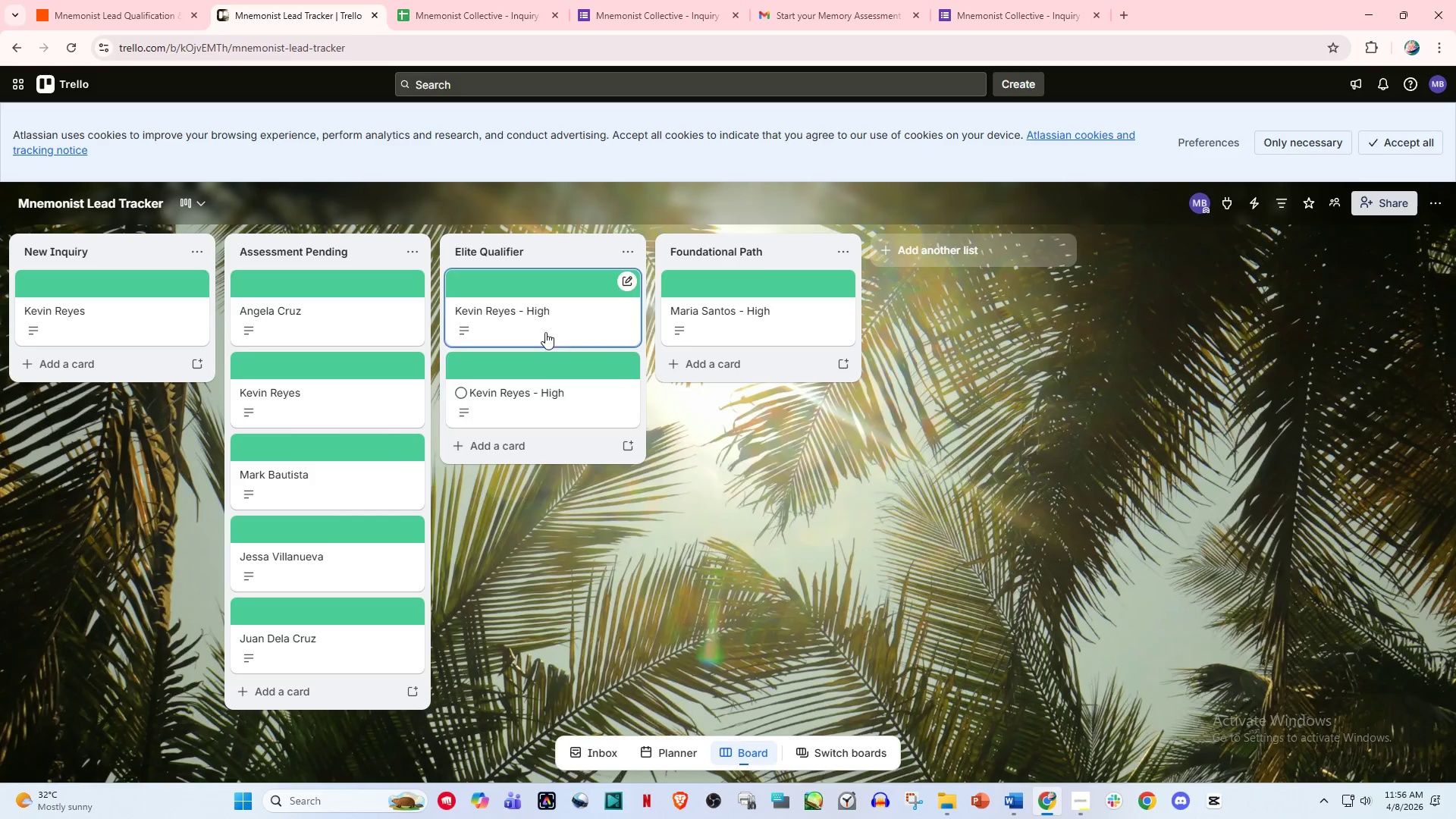 
left_click([547, 328])
 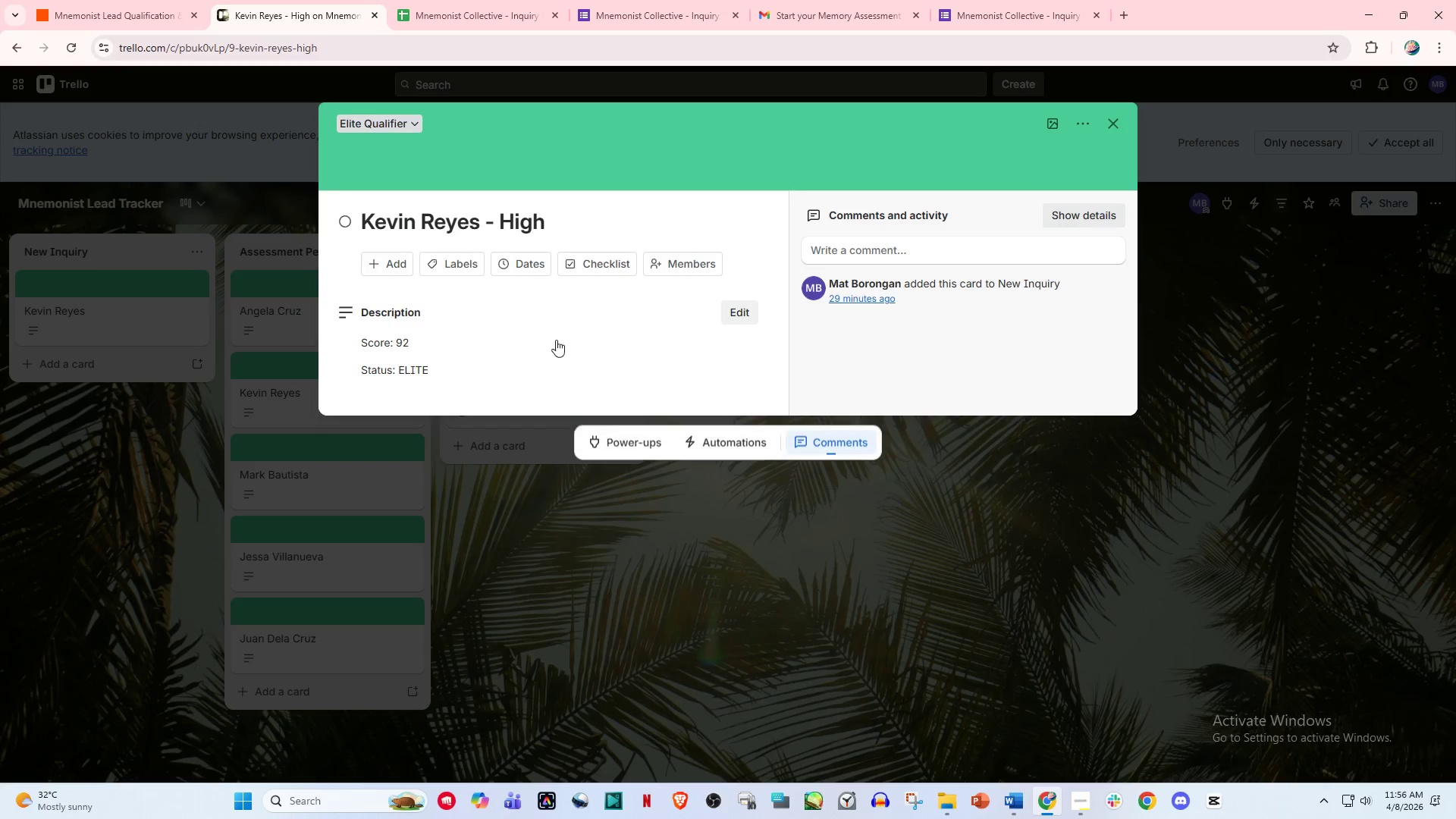 
left_click([584, 529])
 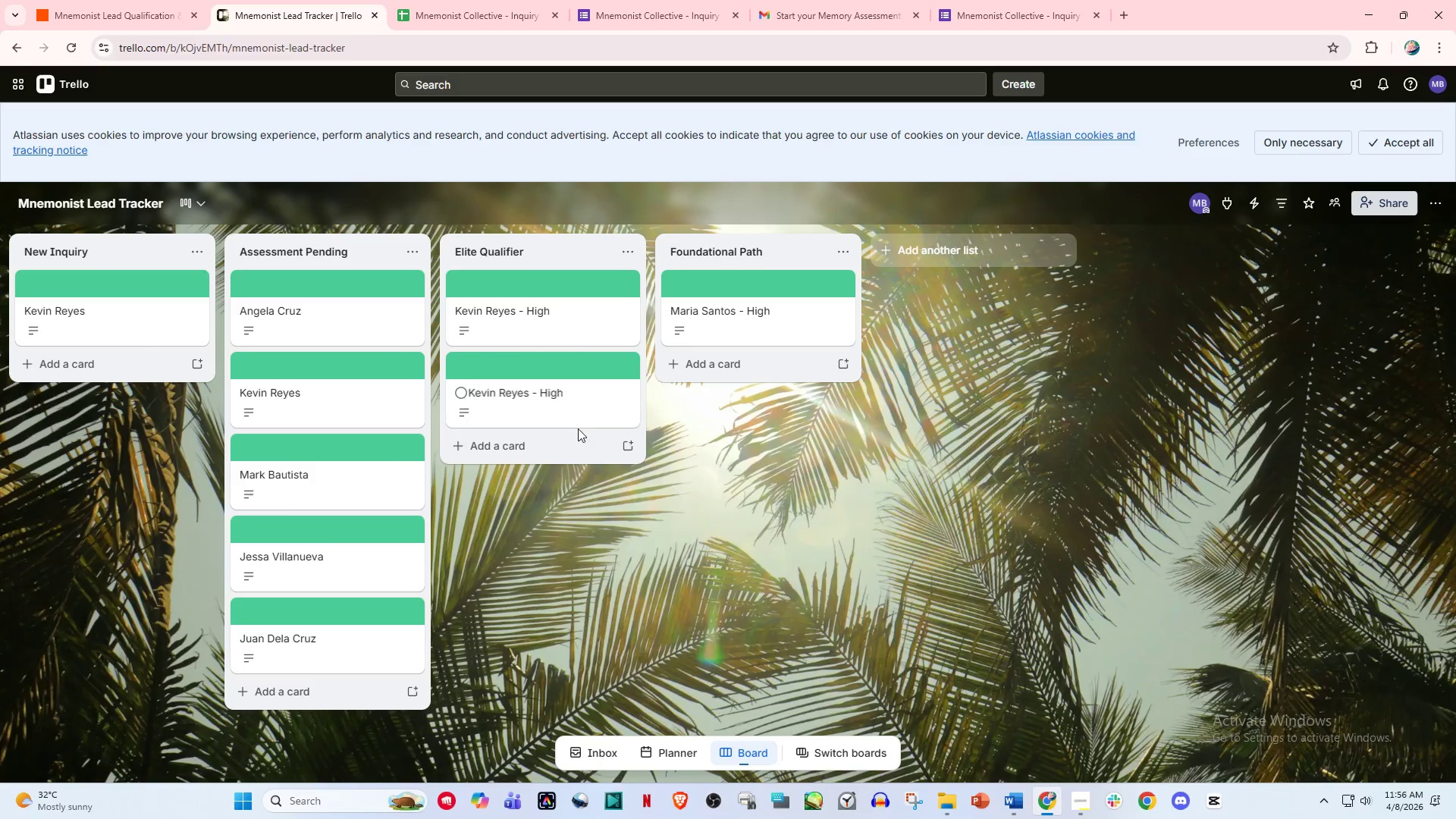 
left_click([621, 358])
 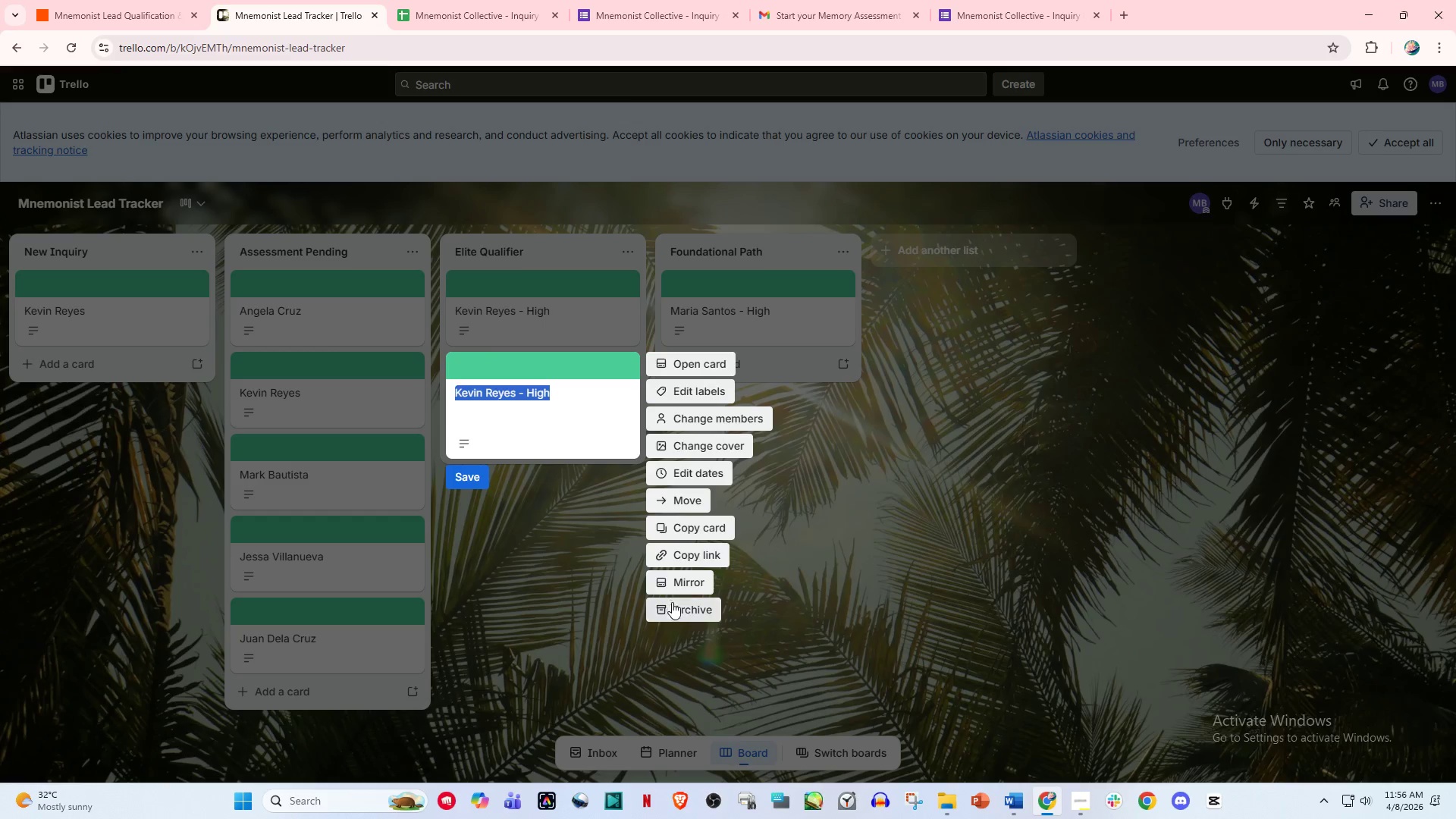 
left_click([673, 608])
 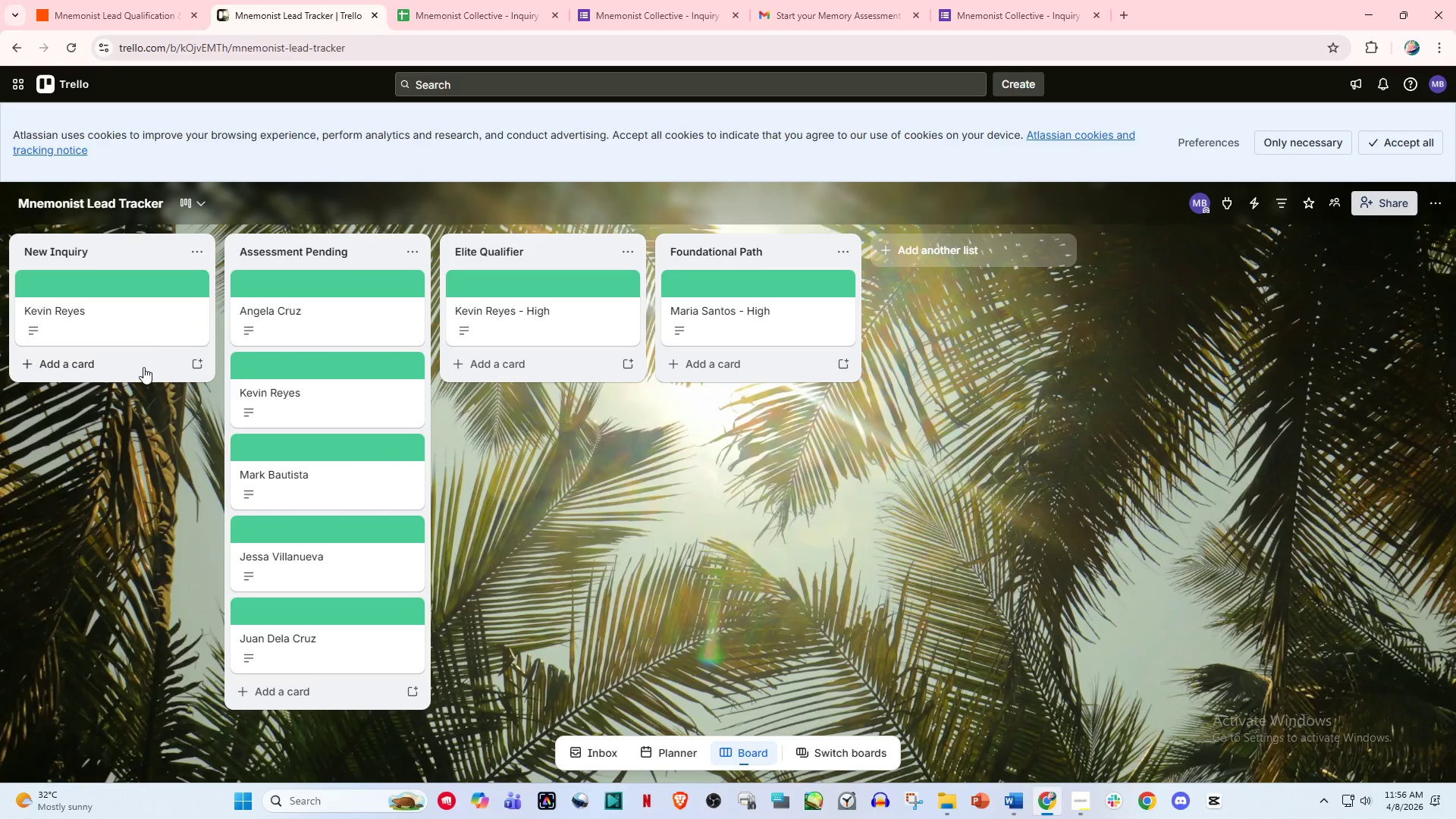 
wait(5.39)
 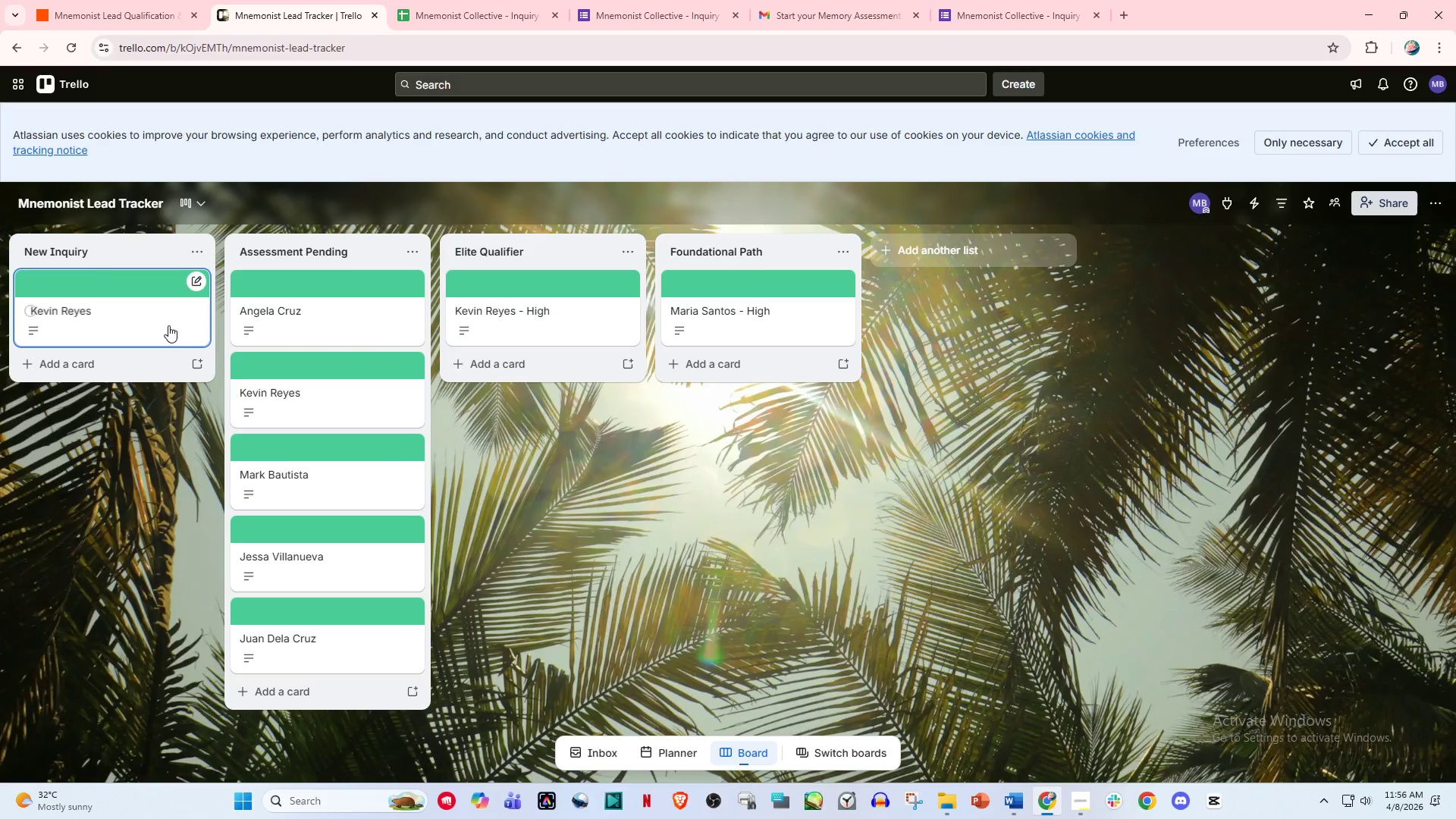 
left_click_drag(start_coordinate=[149, 314], to_coordinate=[155, 284])